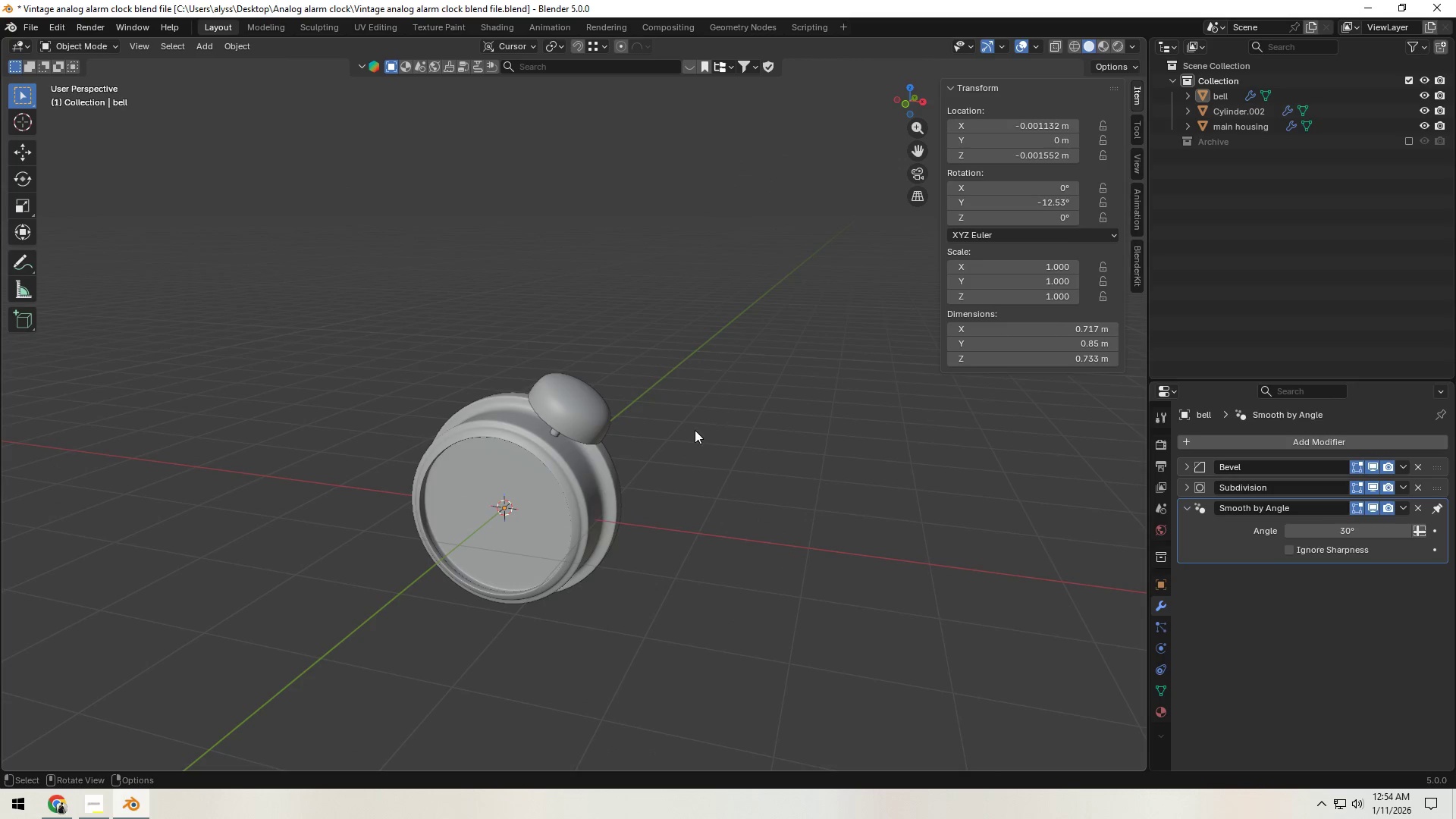 
scroll: coordinate [692, 430], scroll_direction: up, amount: 5.0
 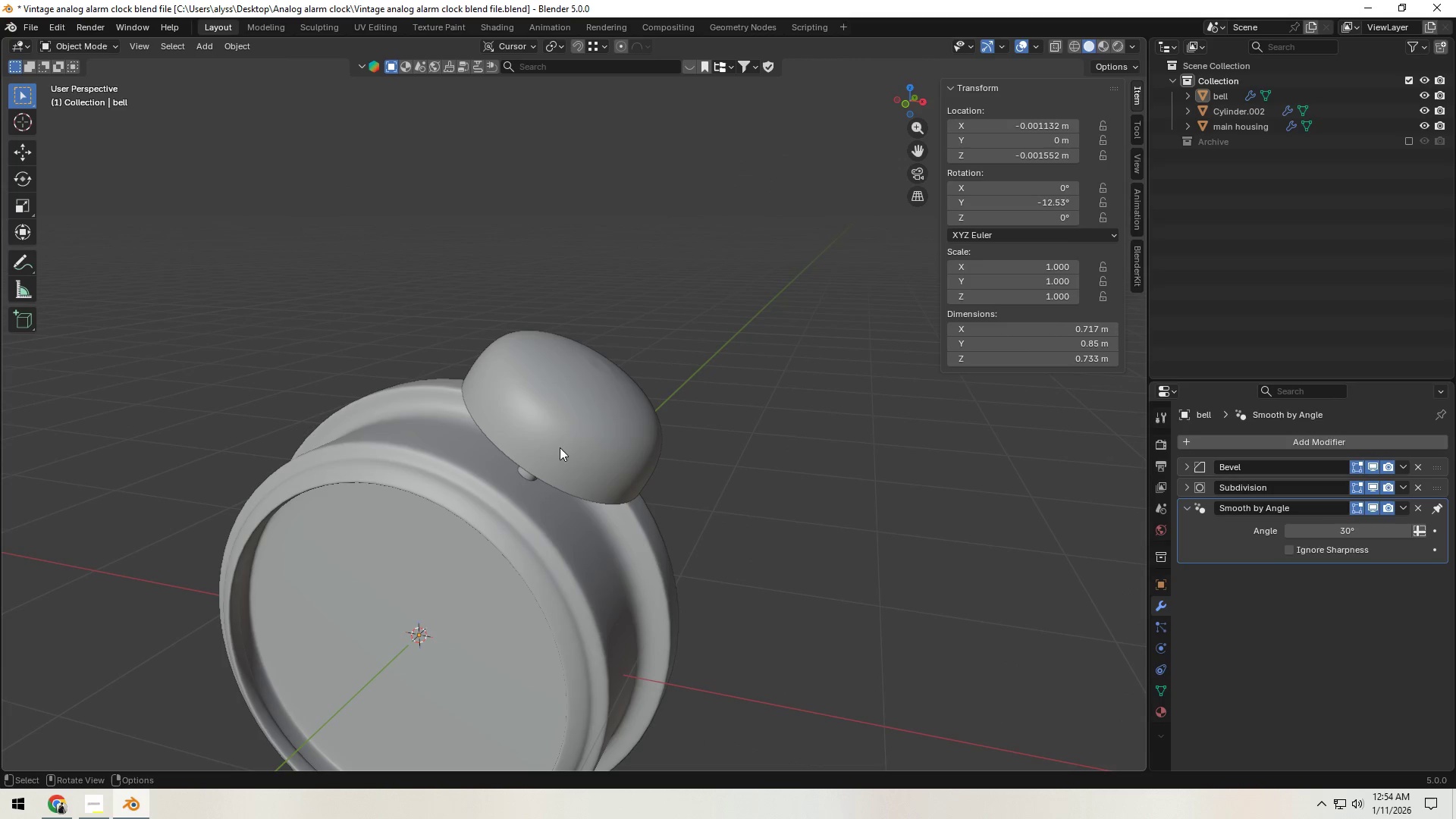 
key(Alt+AltLeft)
 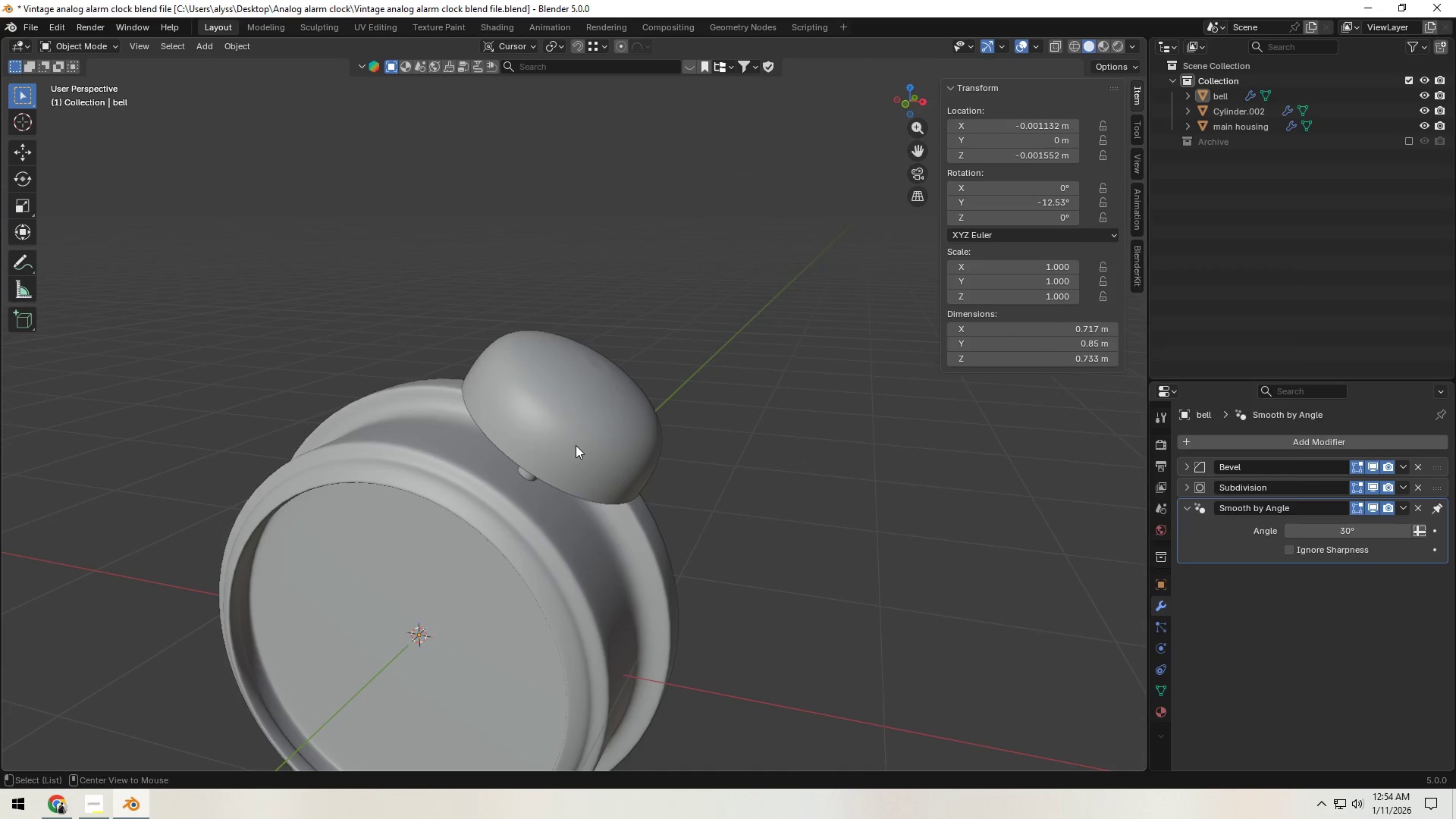 
key(Alt+Tab)
 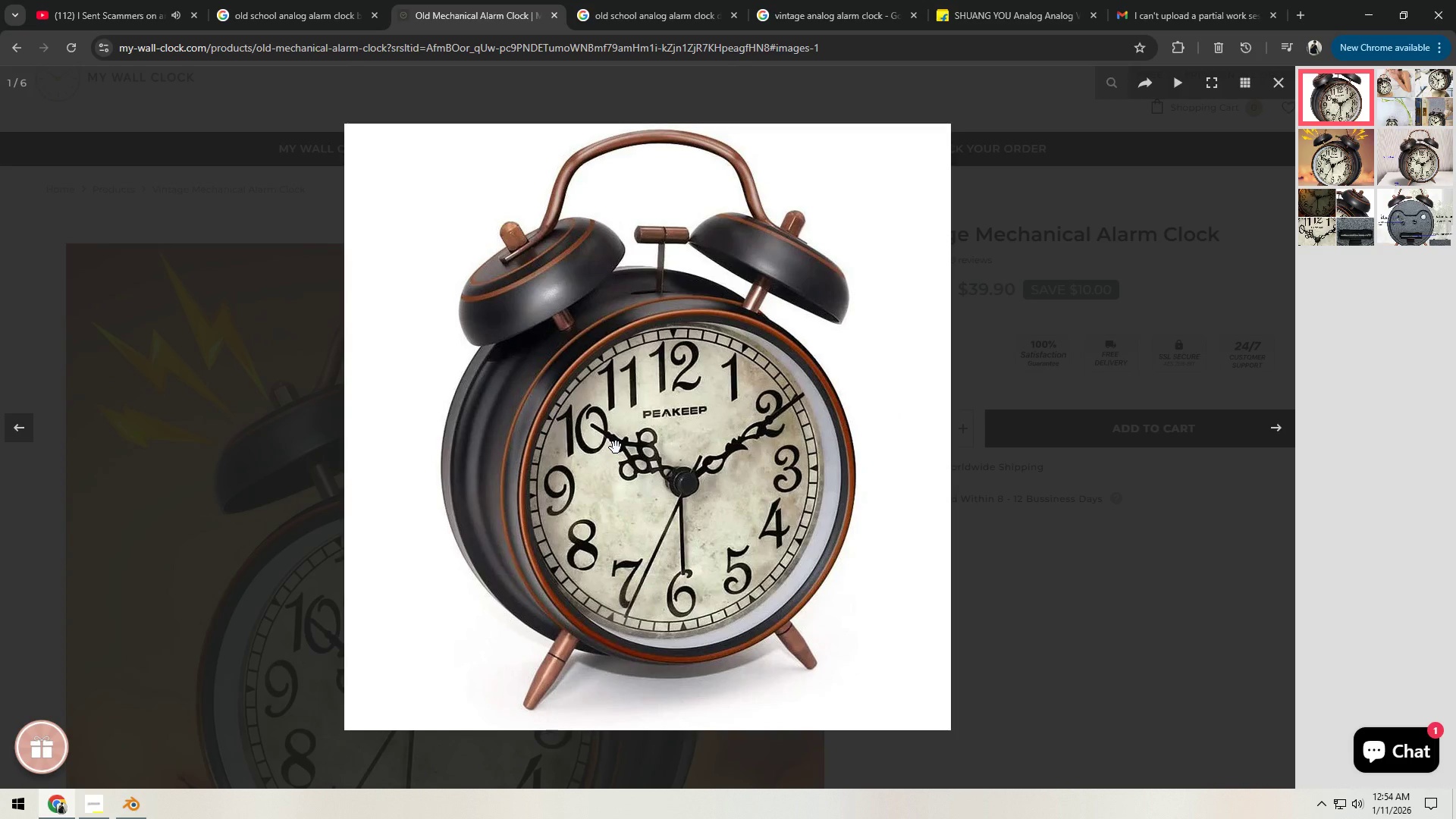 
key(Alt+Tab)
 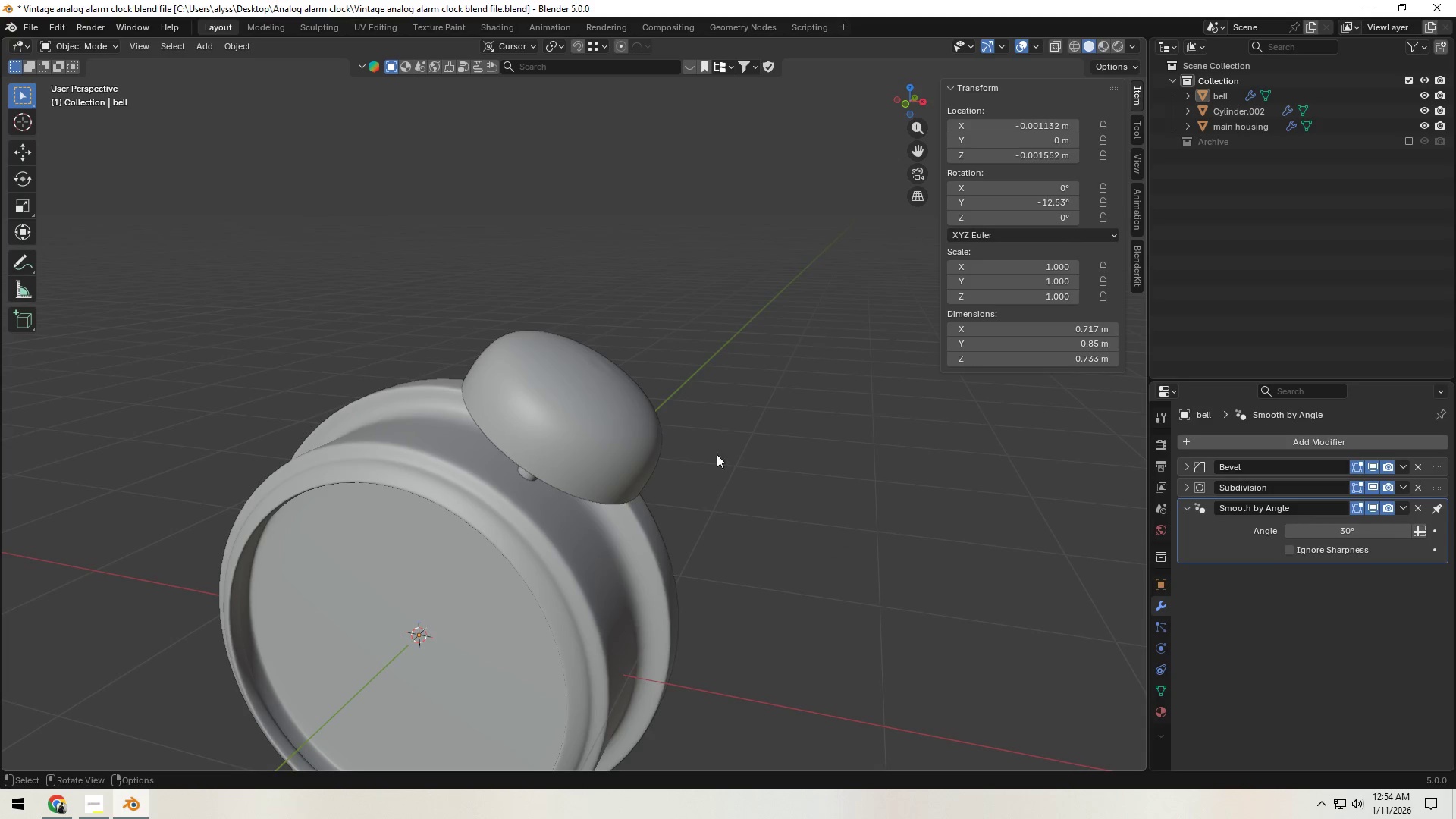 
left_click([785, 450])
 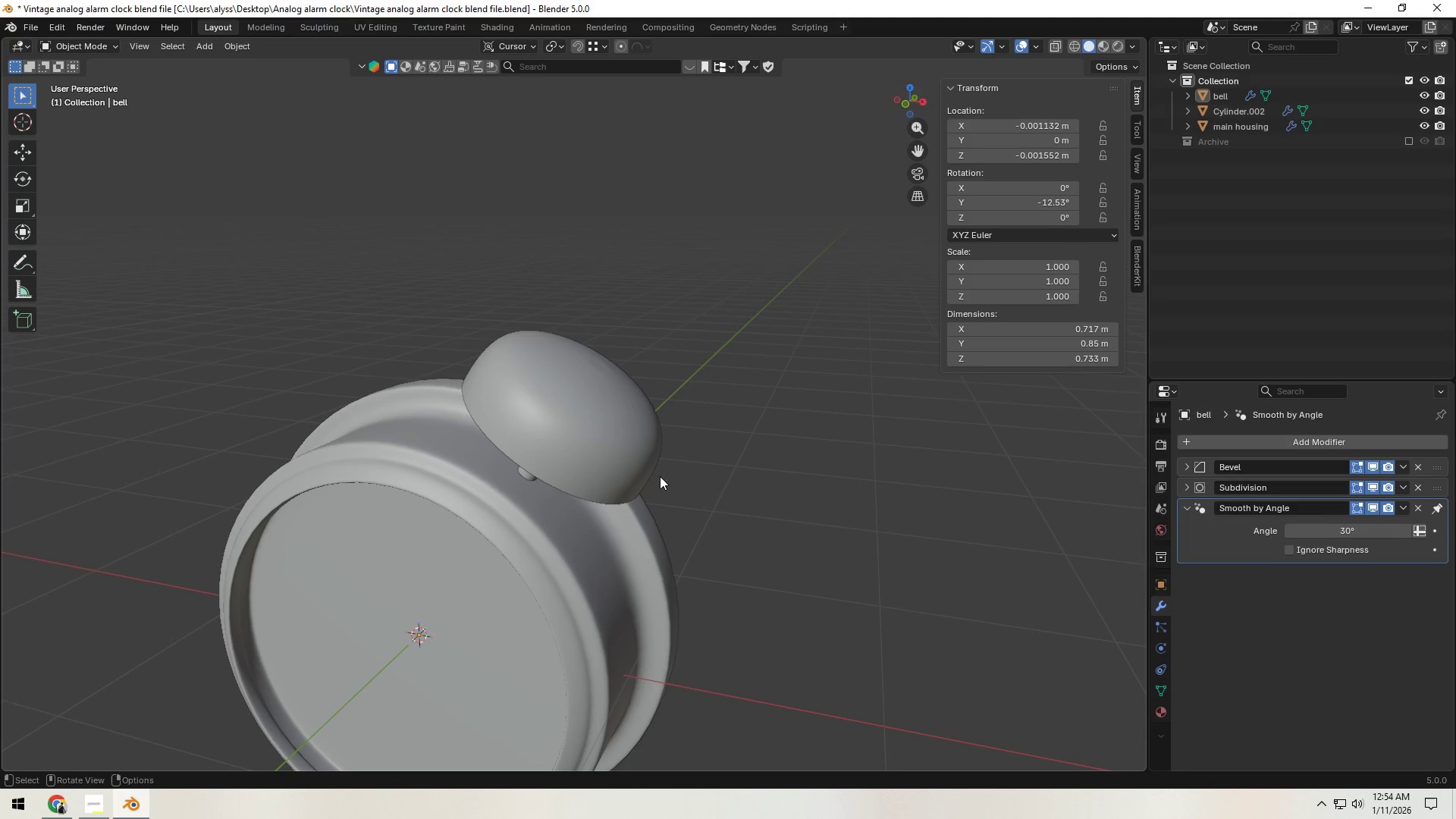 
hold_key(key=ShiftLeft, duration=0.33)
 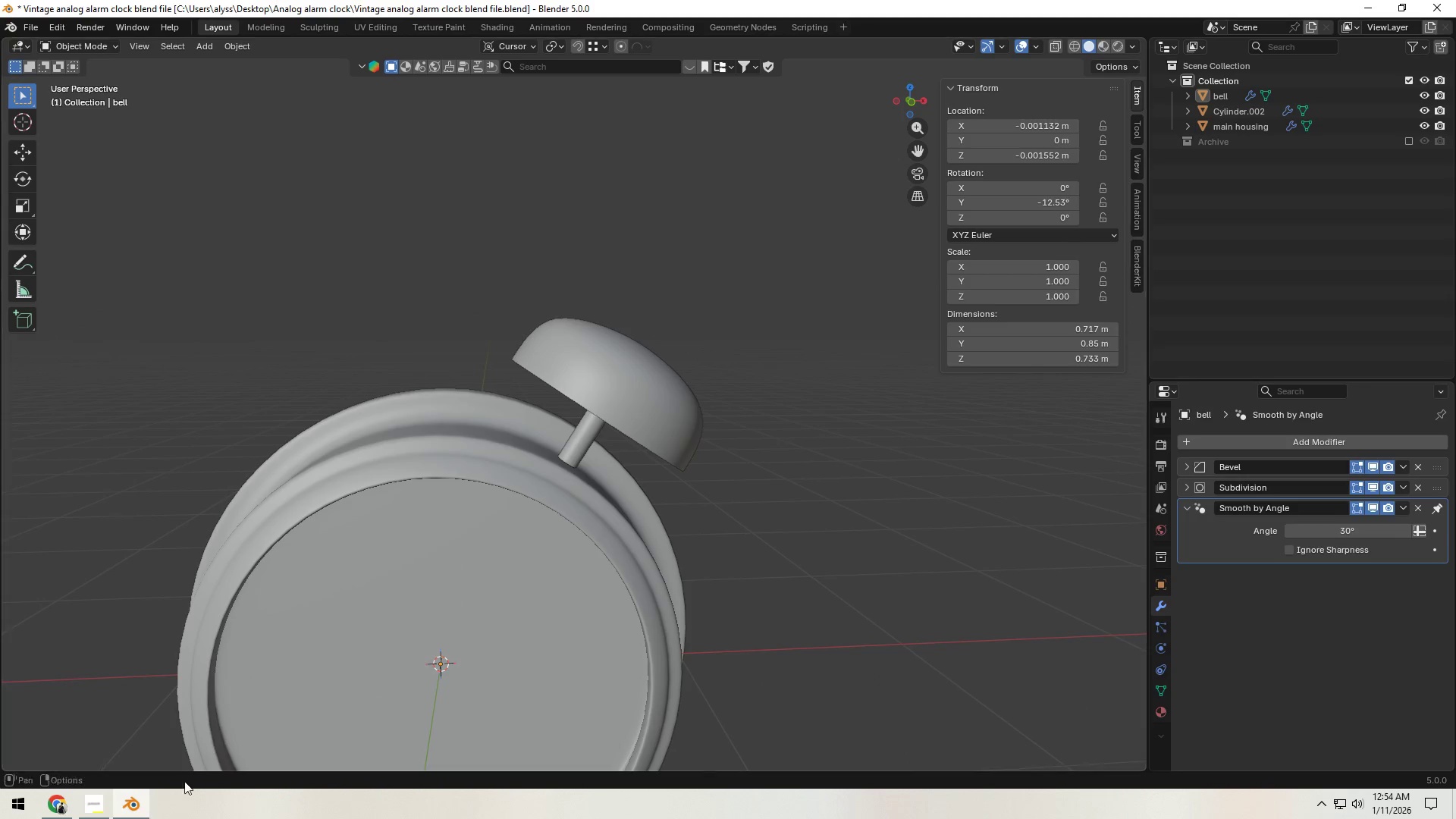 
left_click([86, 808])